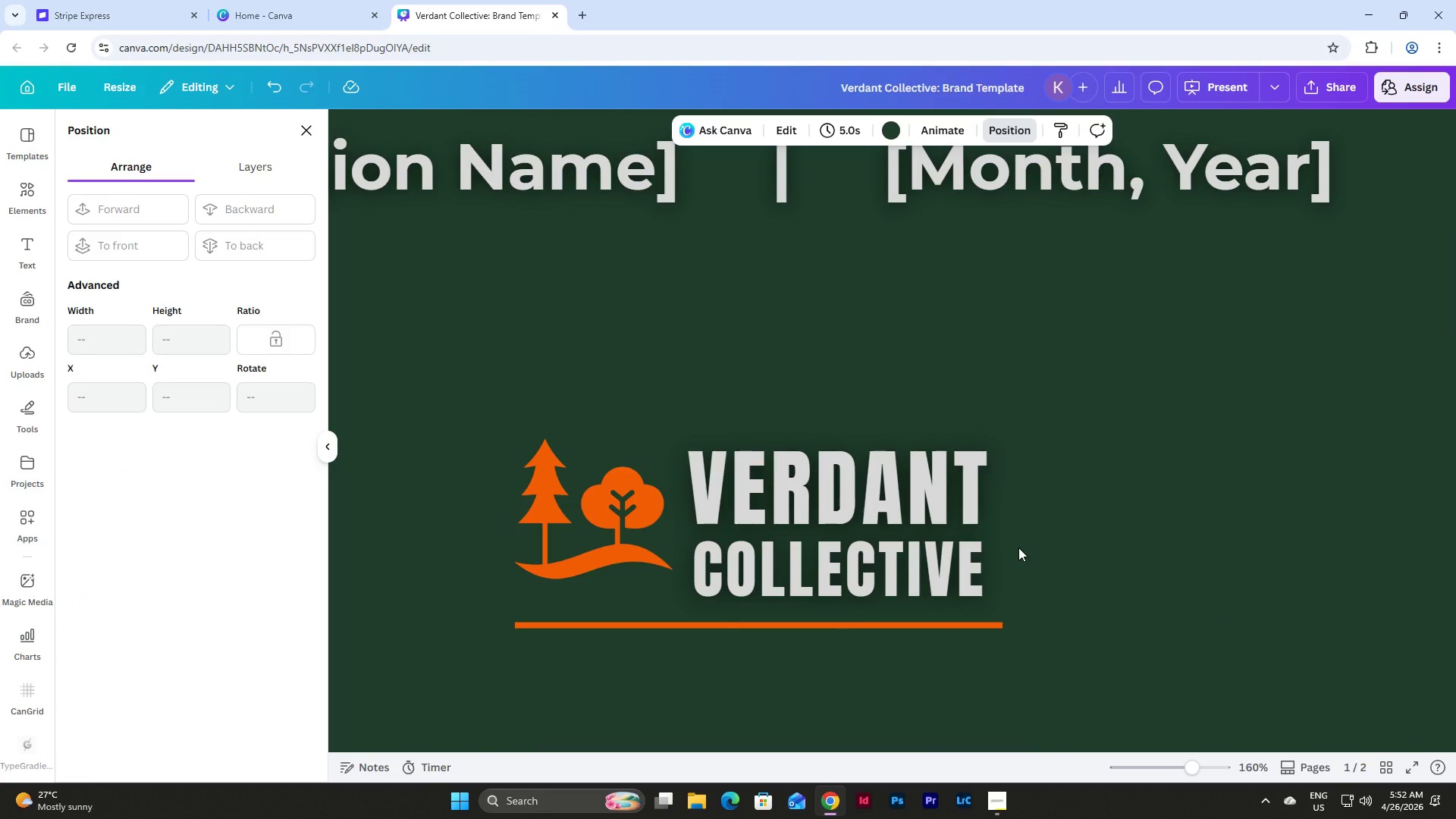 
hold_key(key=ControlLeft, duration=3.05)
scroll: coordinate [915, 575], scroll_direction: down, amount: 11.0
 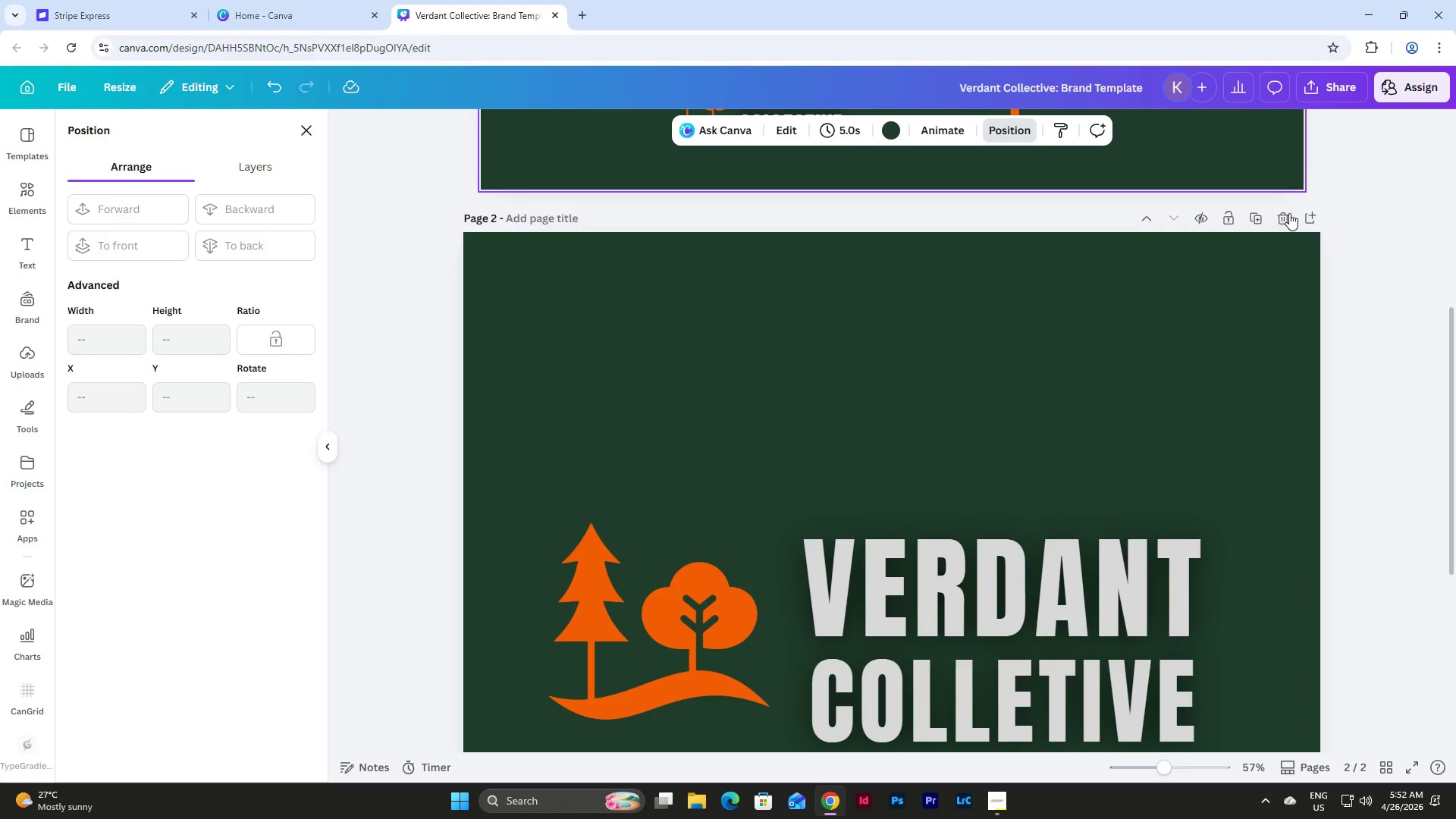 
left_click([1281, 209])
 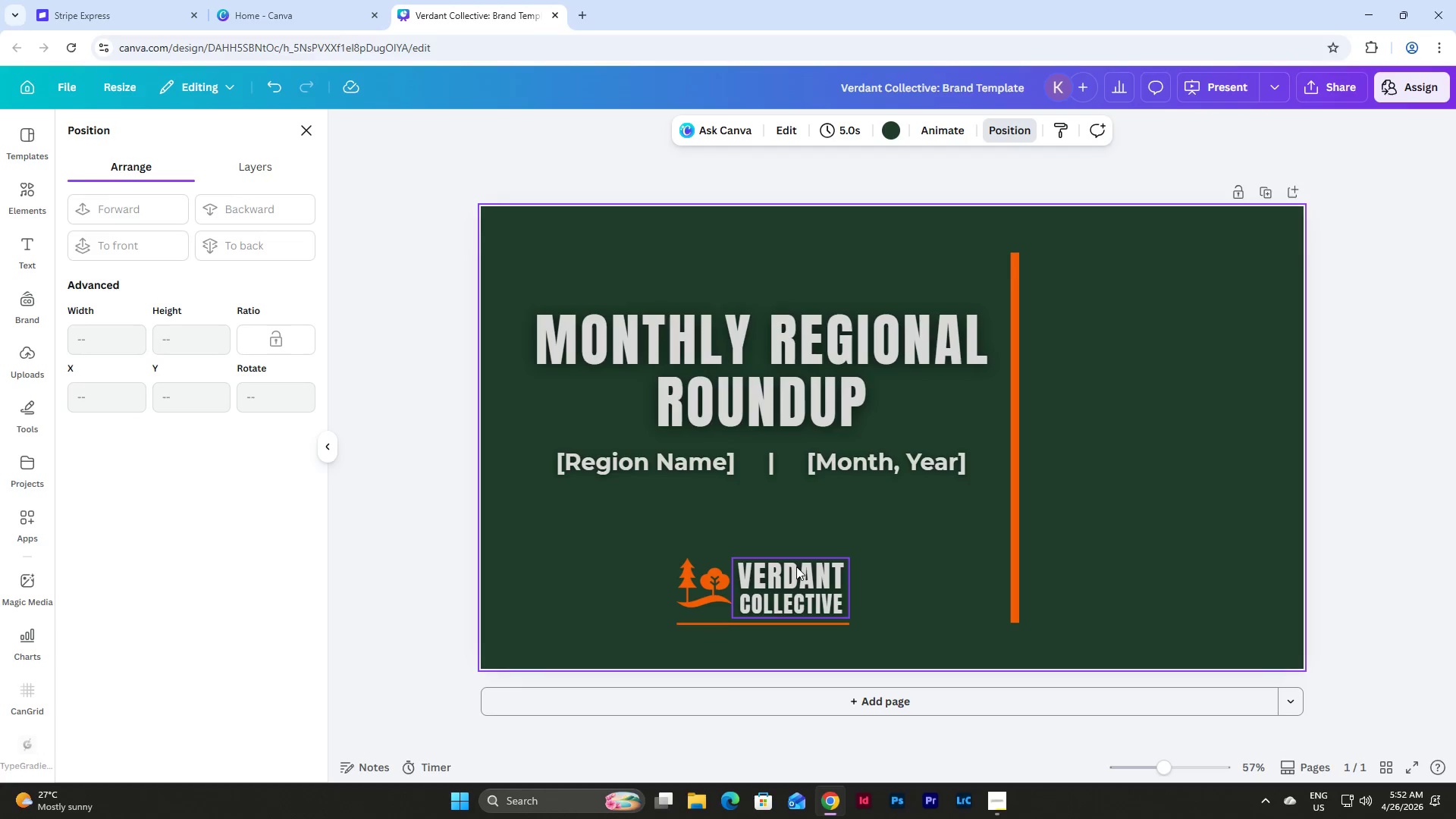 
left_click_drag(start_coordinate=[576, 544], to_coordinate=[910, 643])
 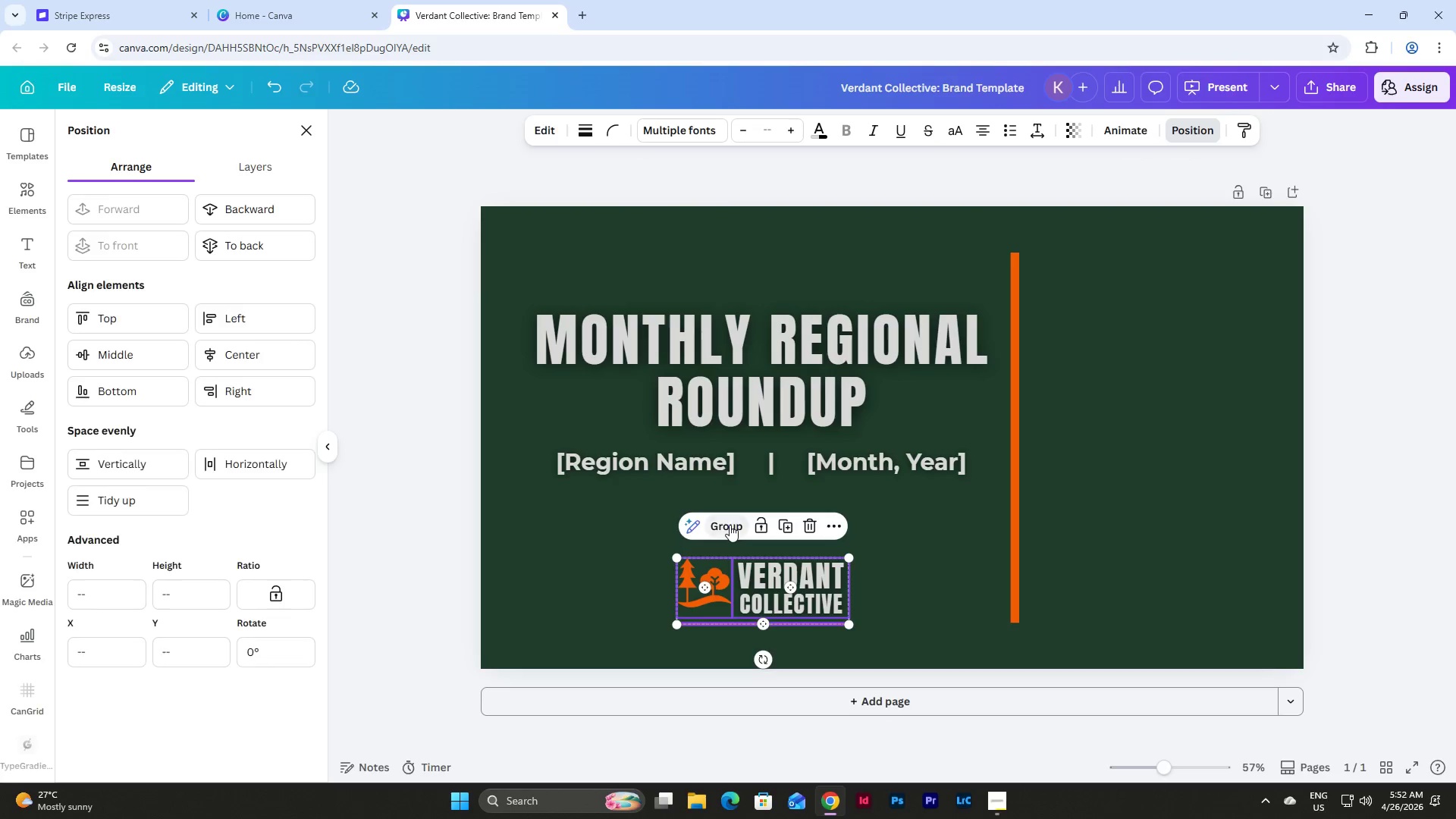 
double_click([896, 595])
 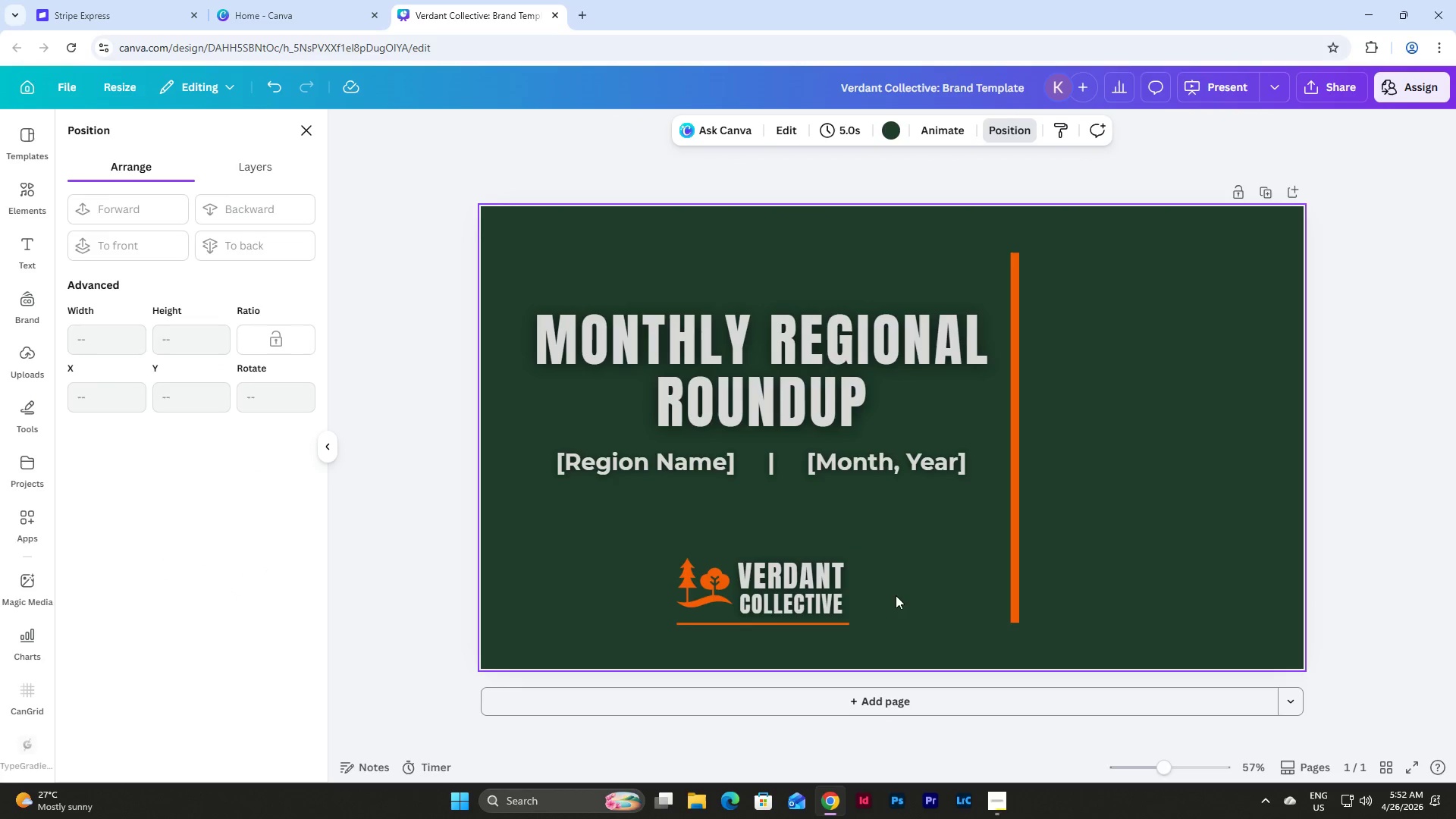 
left_click_drag(start_coordinate=[896, 639], to_coordinate=[615, 559])
 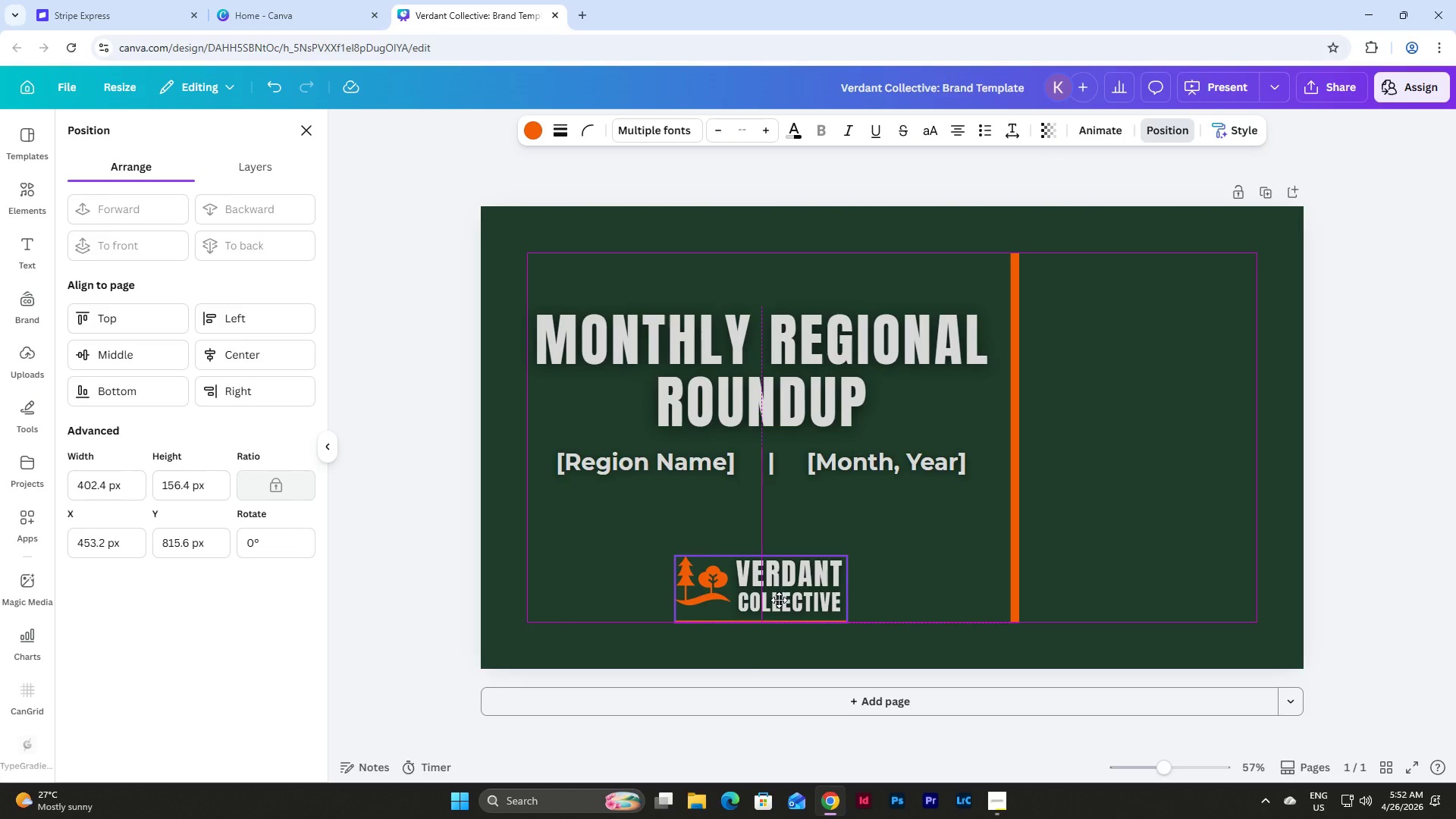 
left_click([905, 600])
 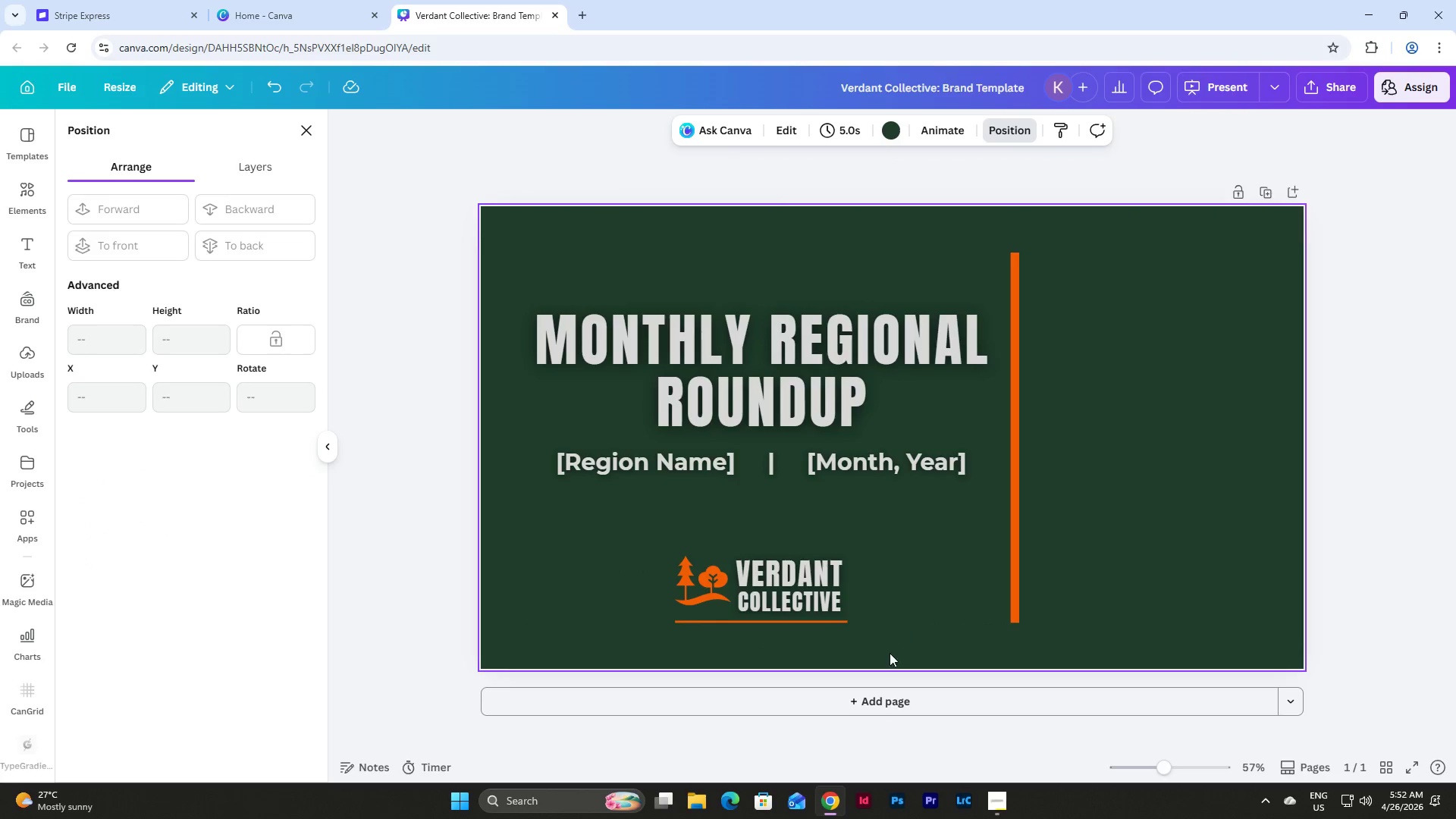 
left_click_drag(start_coordinate=[890, 653], to_coordinate=[579, 514])
 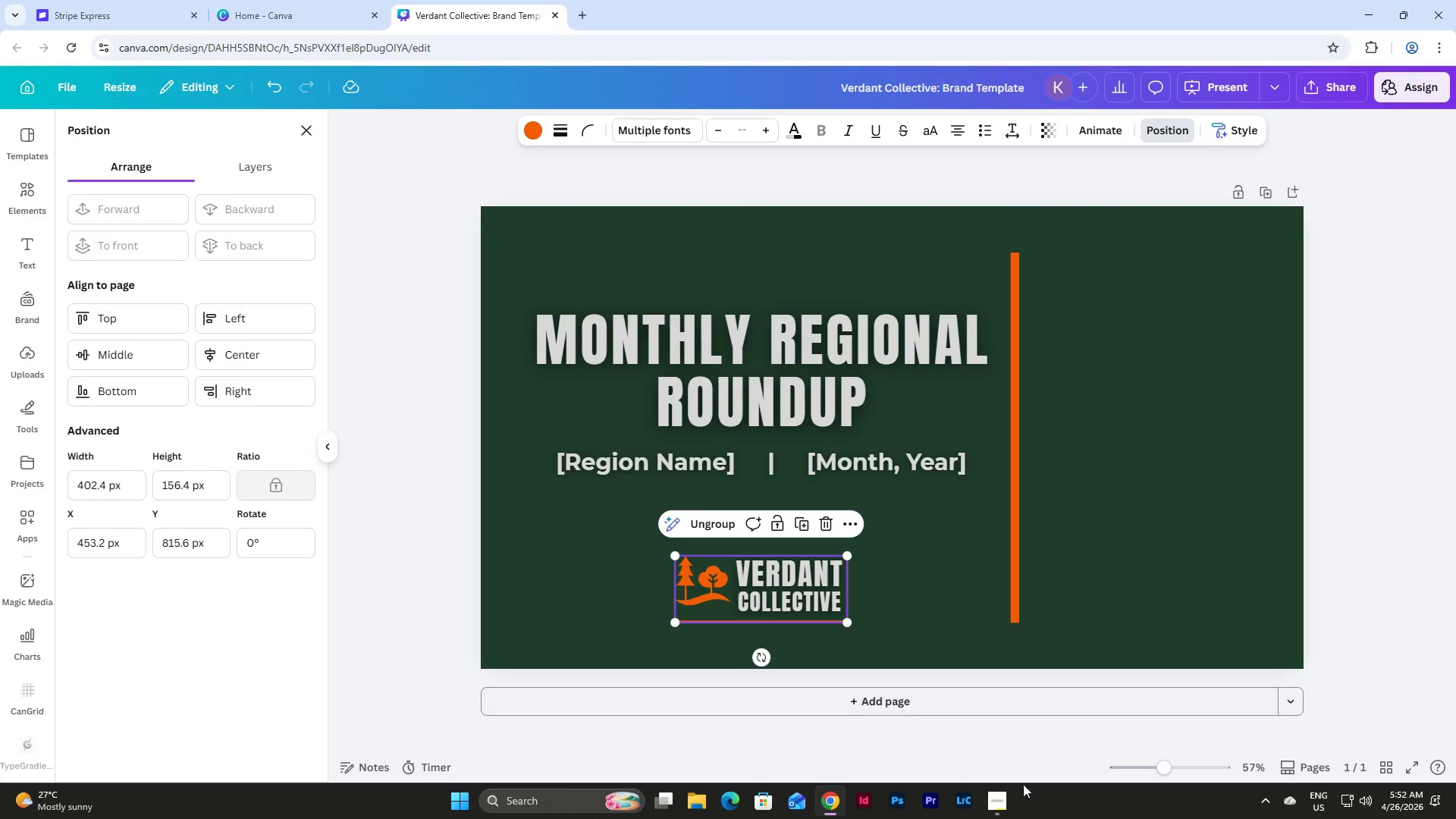 
left_click([1010, 814])